 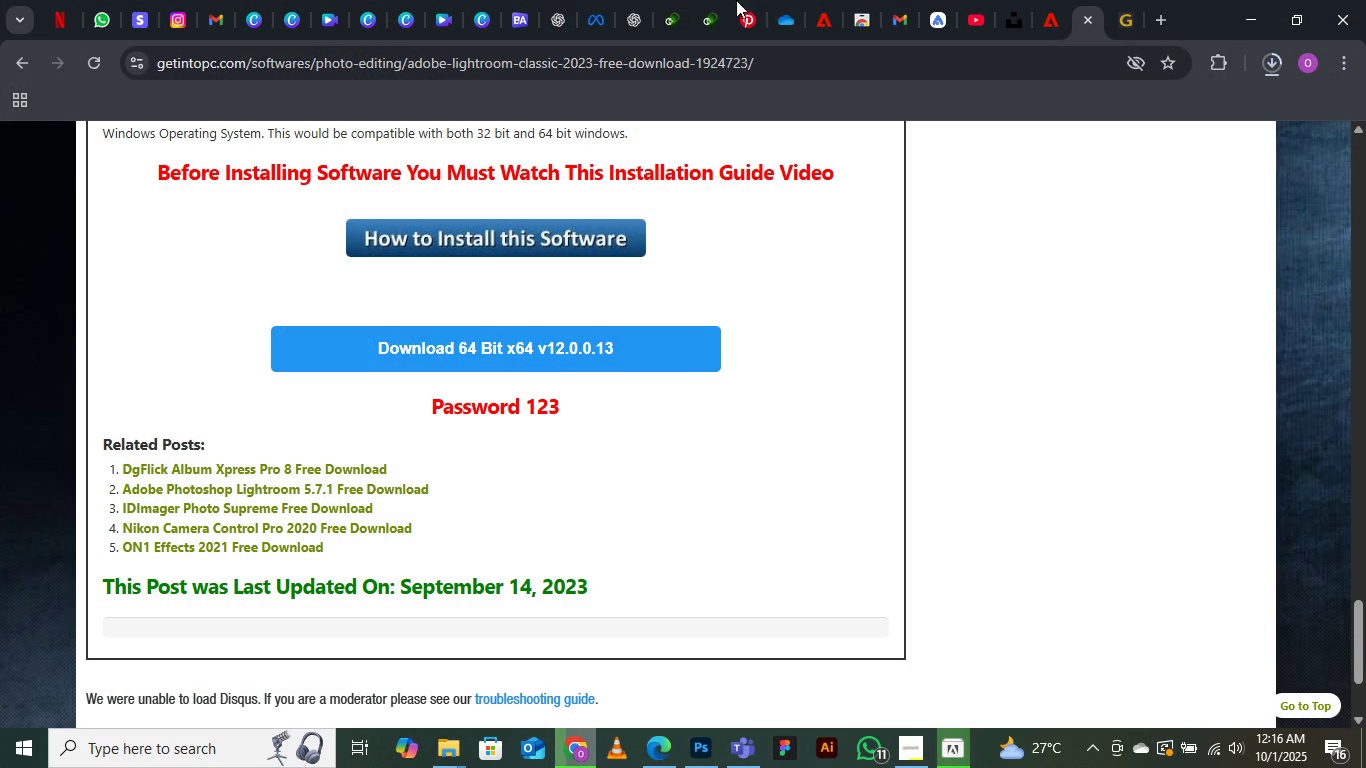 
left_click([976, 19])
 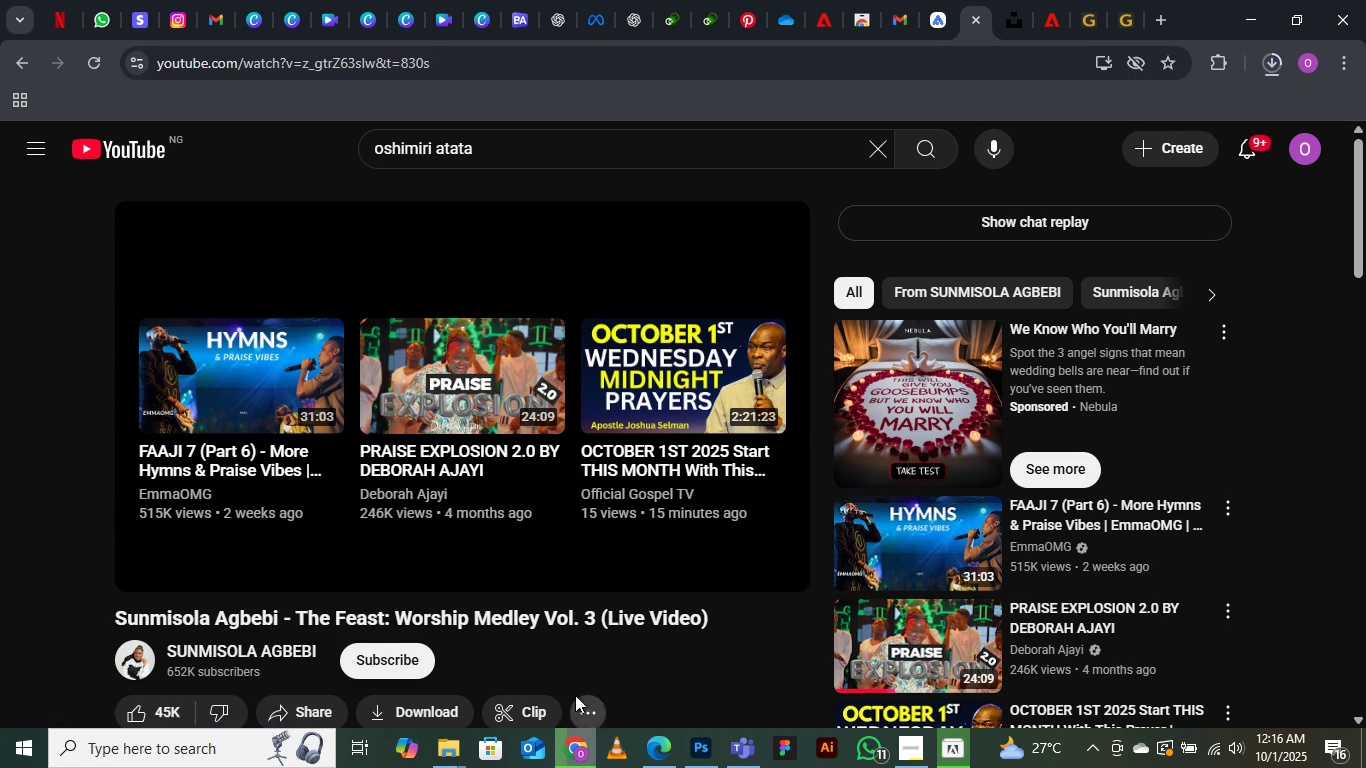 
scroll: coordinate [1248, 591], scroll_direction: down, amount: 2.0
 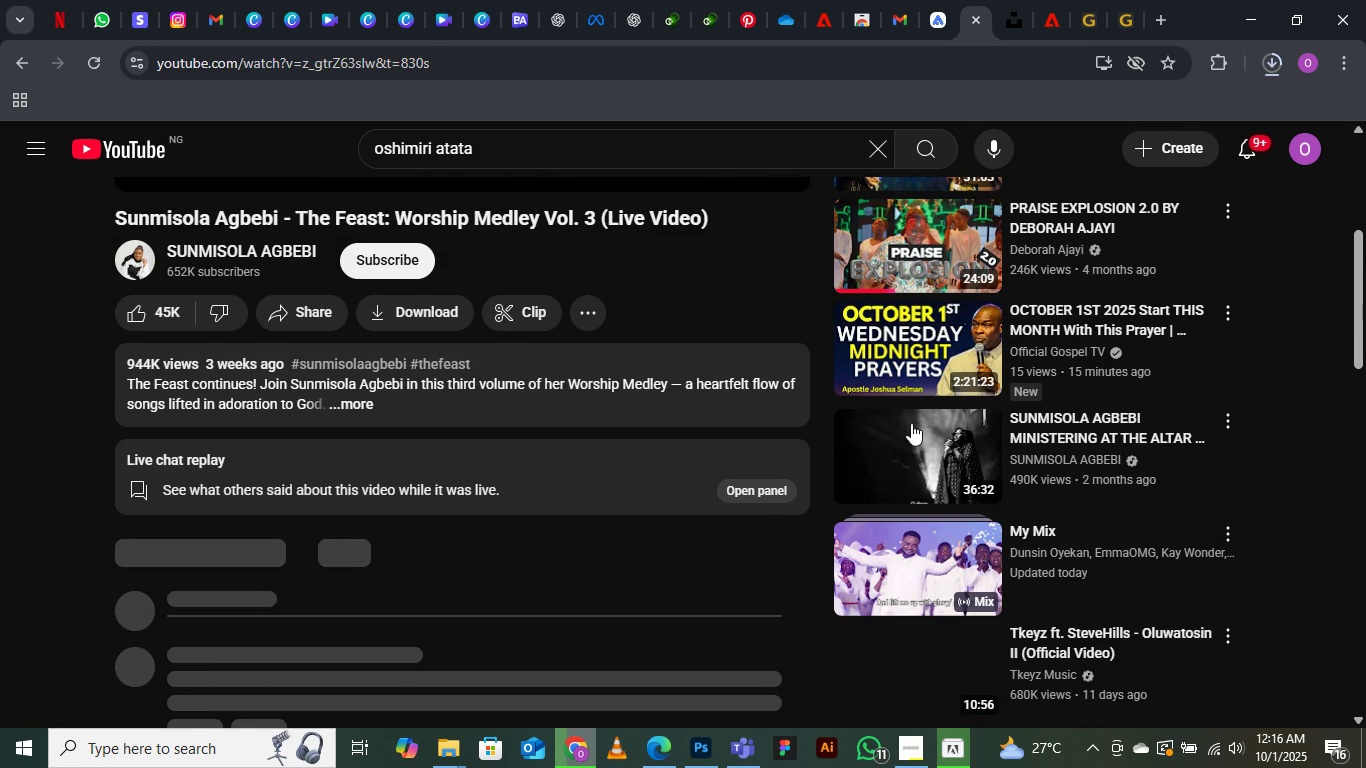 
left_click([928, 453])
 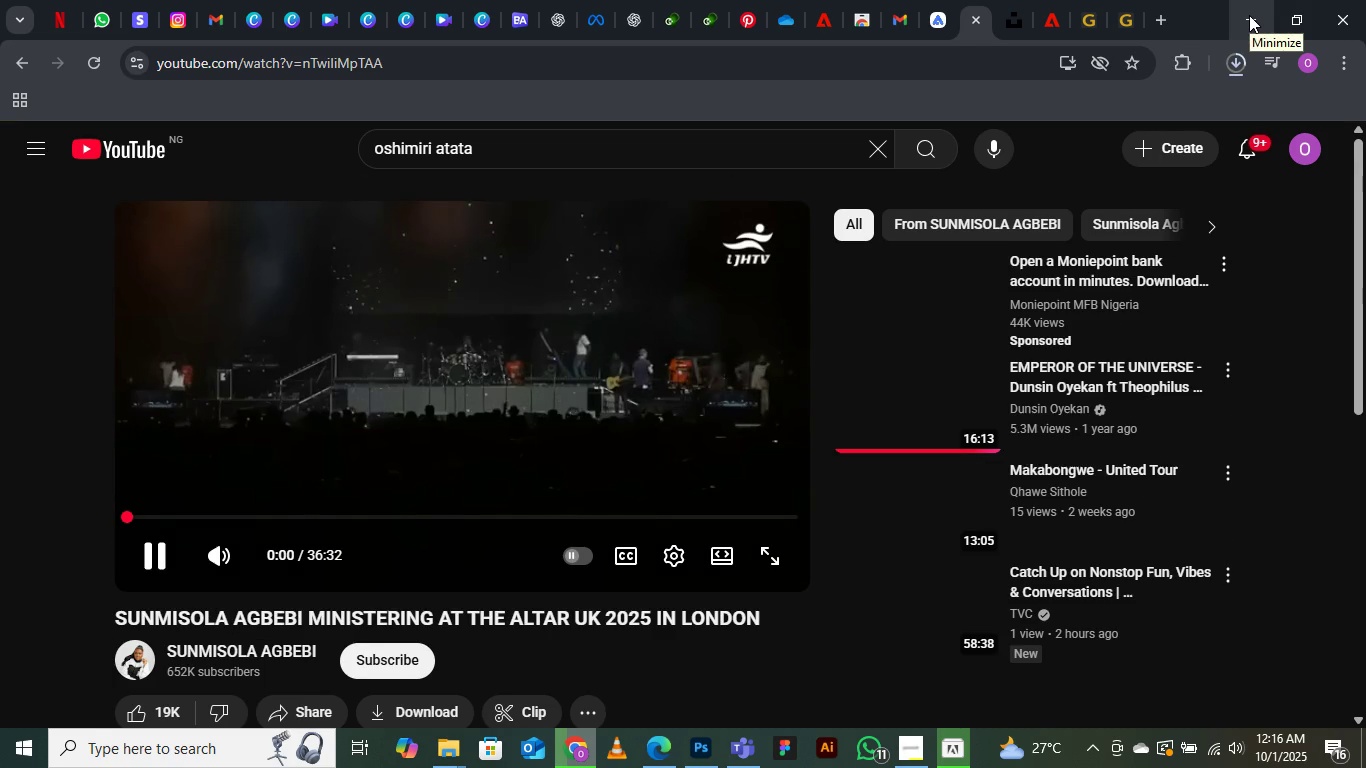 
left_click([1249, 15])
 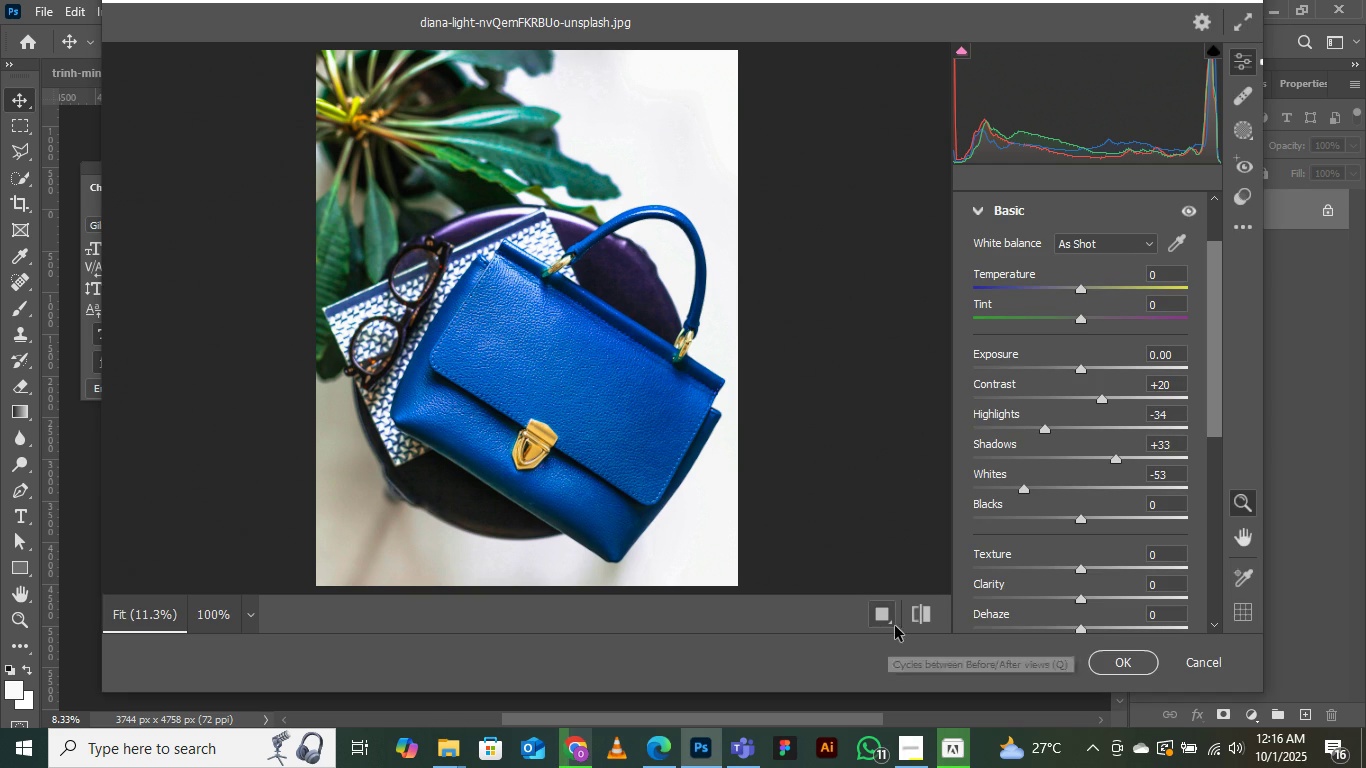 
left_click([920, 614])
 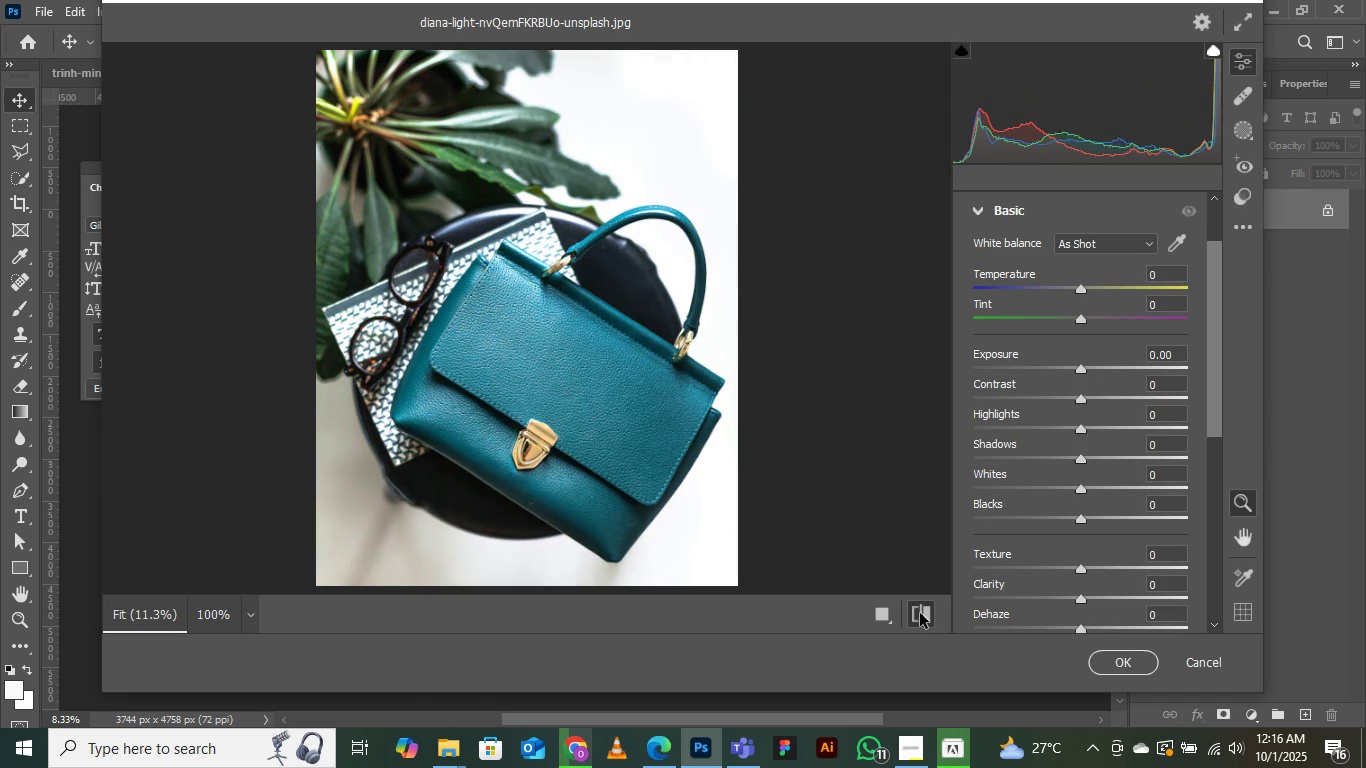 
double_click([920, 613])